 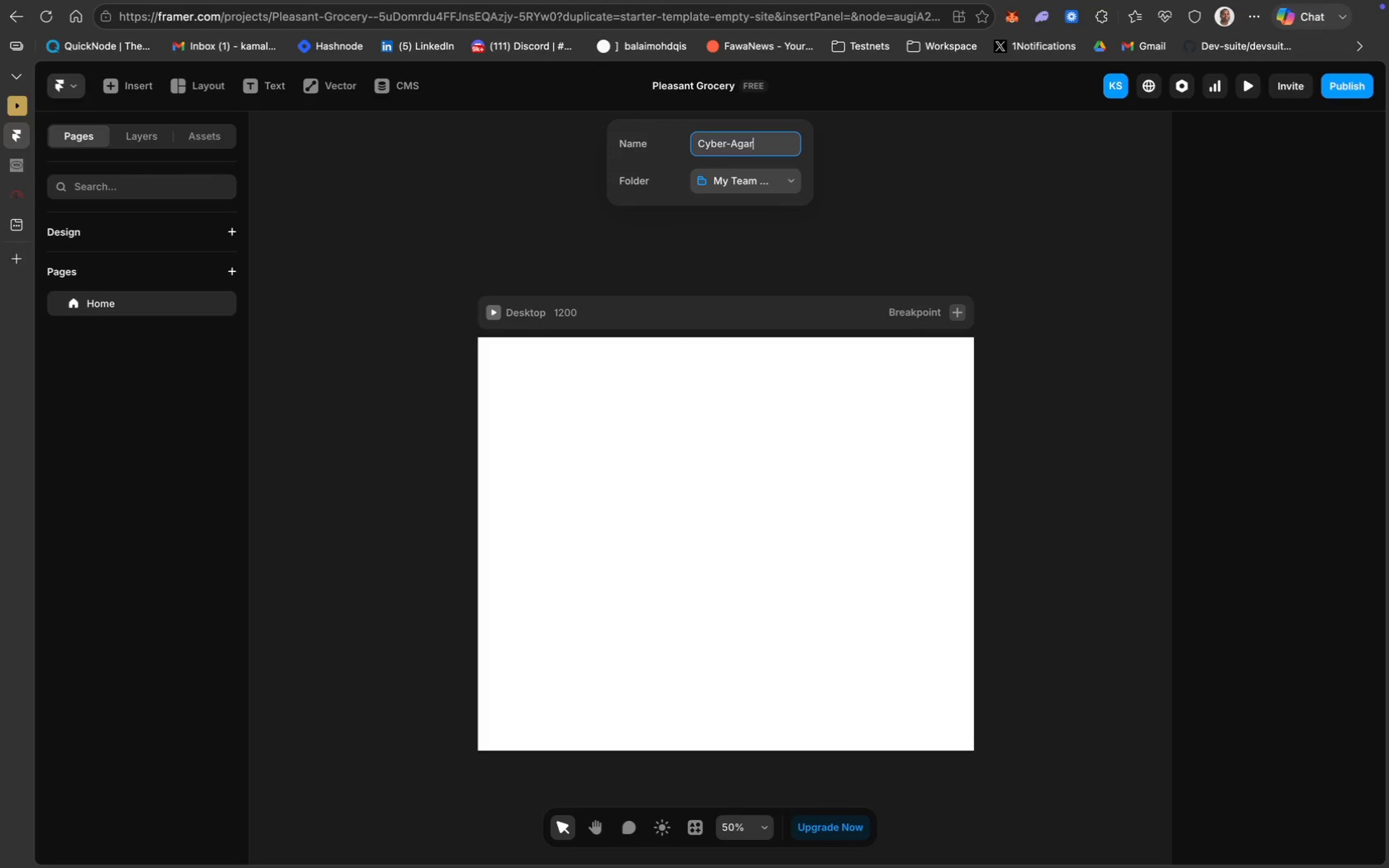 
key(Backspace)
key(Backspace)
type(rarian Brutalism)
 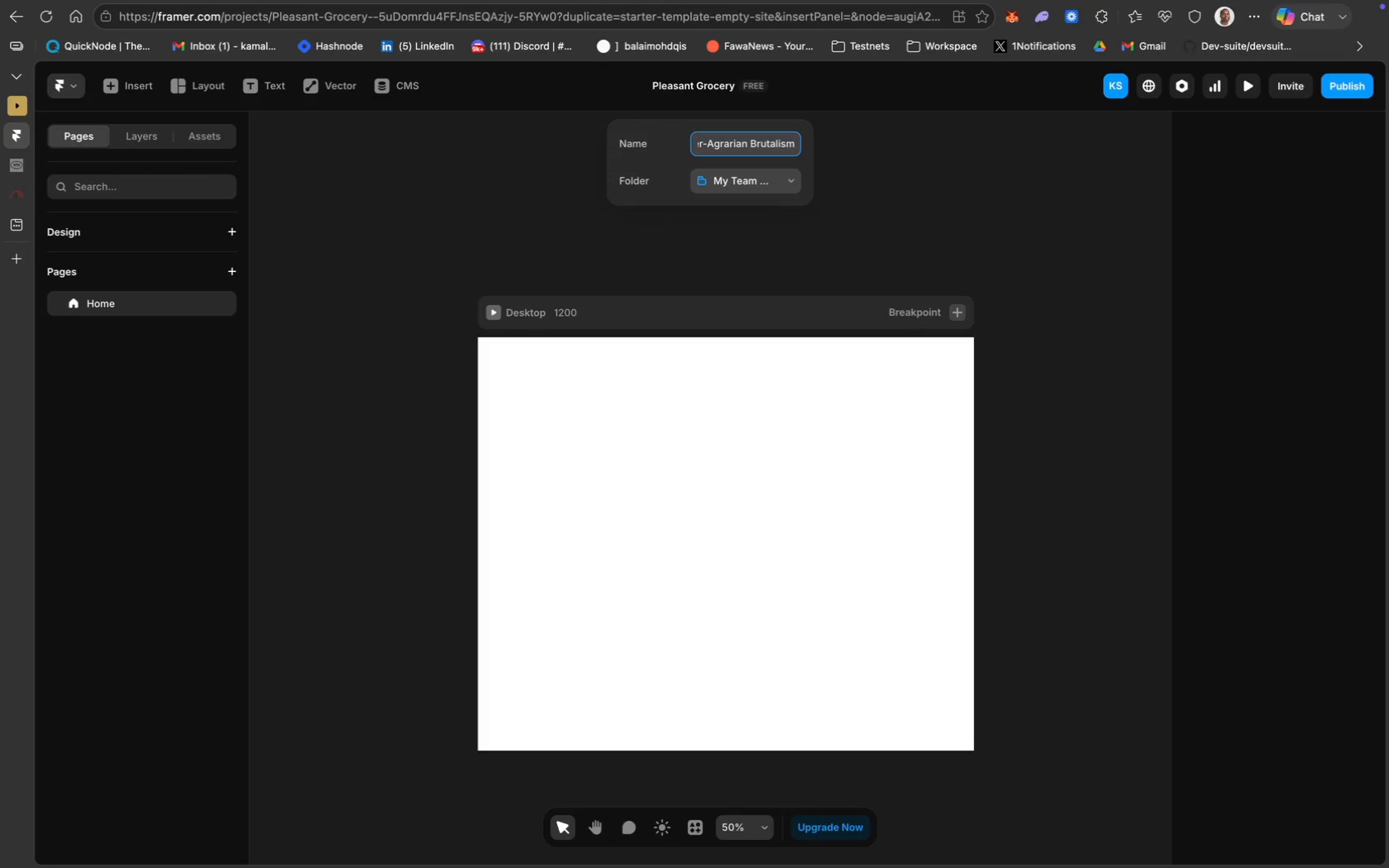 
key(Enter)
 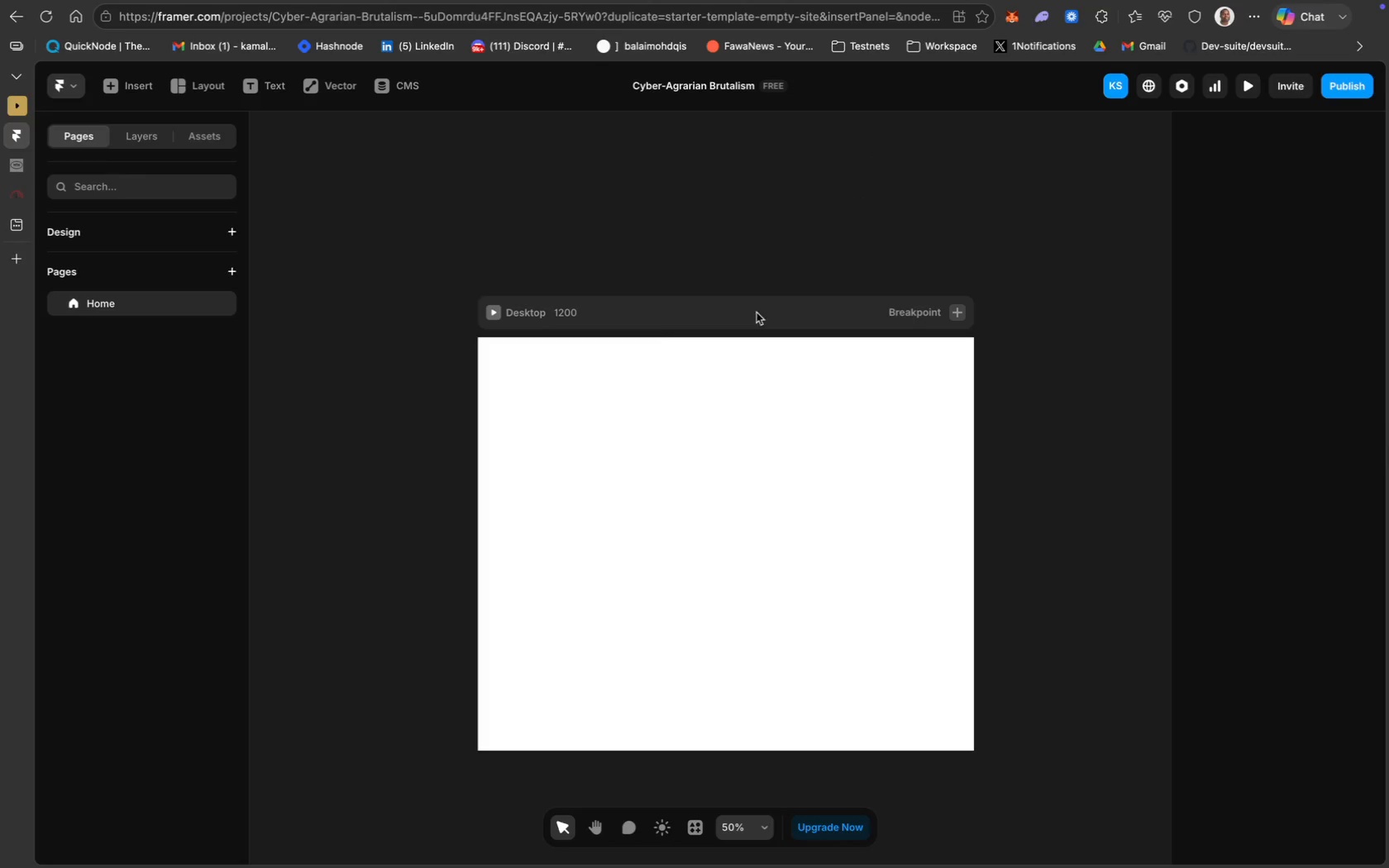 
scroll: coordinate [561, 331], scroll_direction: up, amount: 32.0
 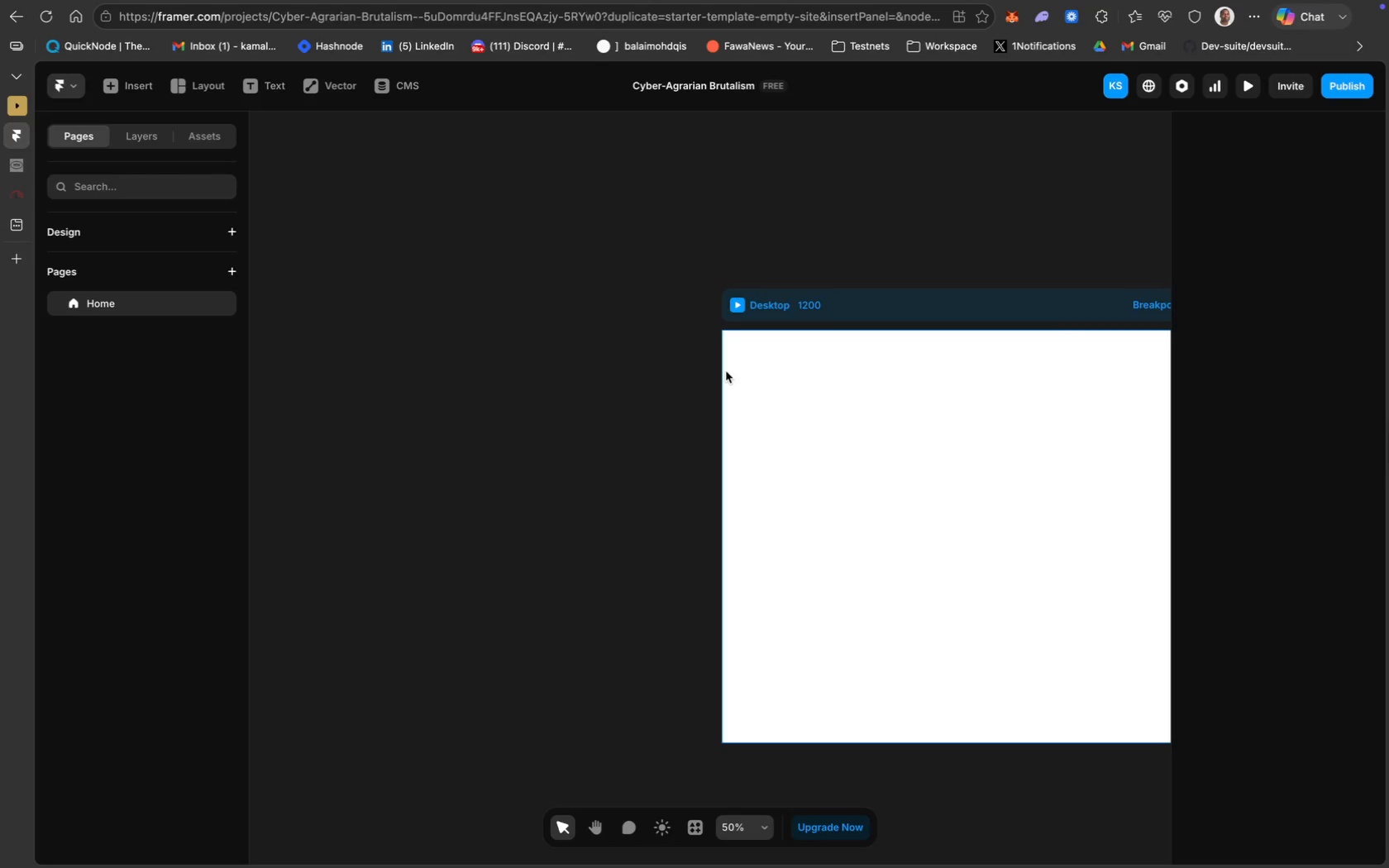 
scroll: coordinate [726, 371], scroll_direction: down, amount: 6.0
 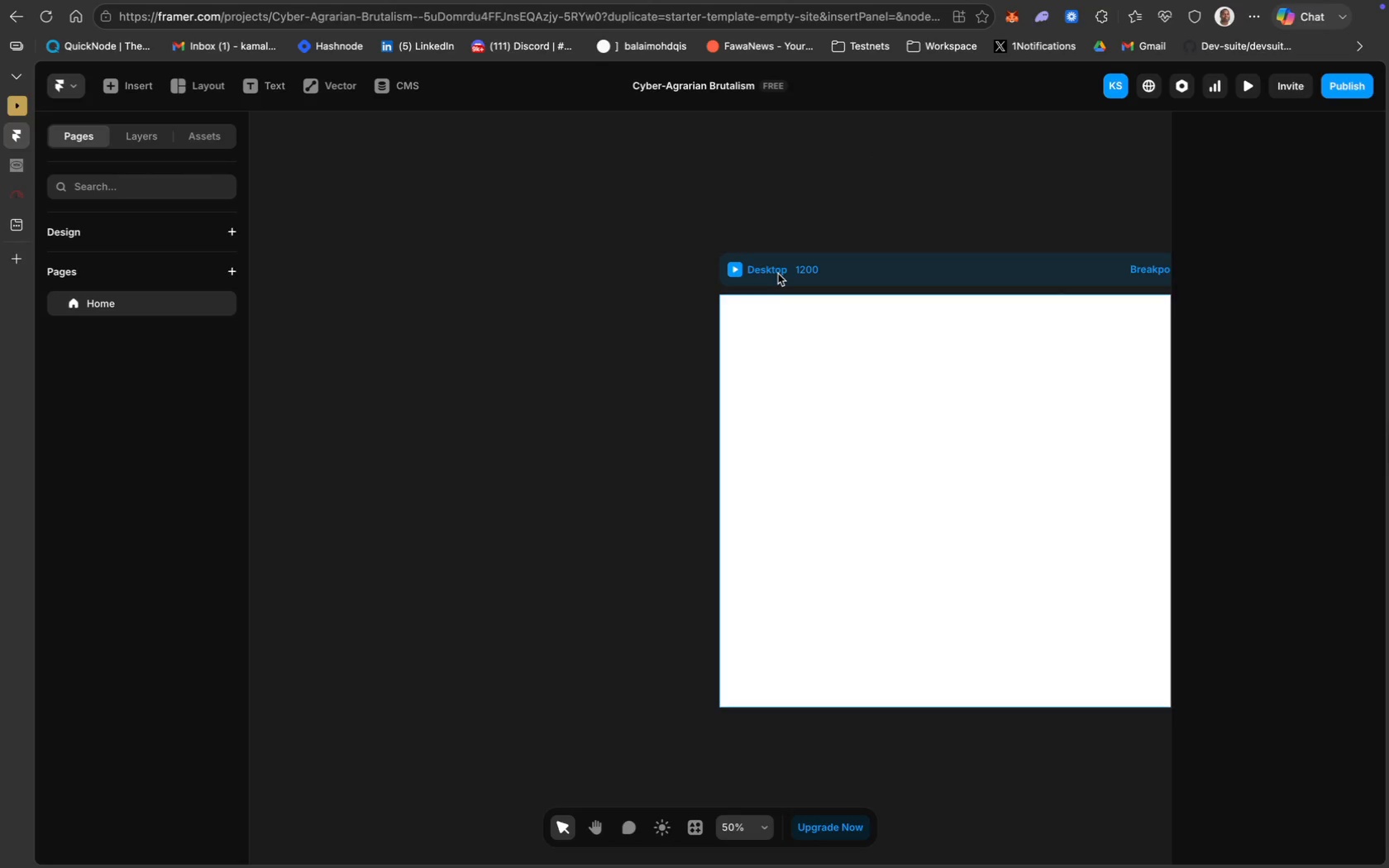 
scroll: coordinate [845, 159], scroll_direction: up, amount: 58.0
 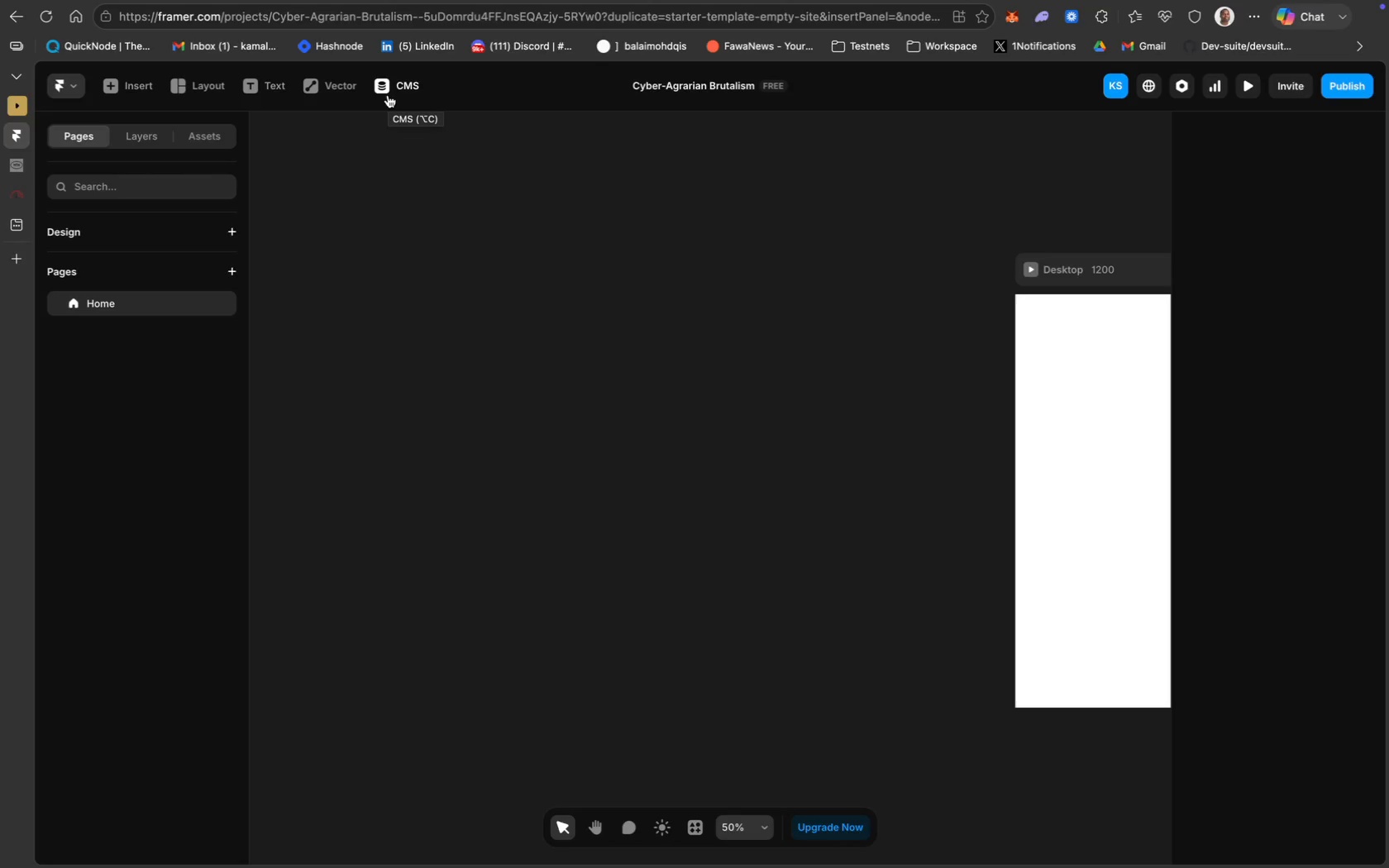 
wait(16.11)
 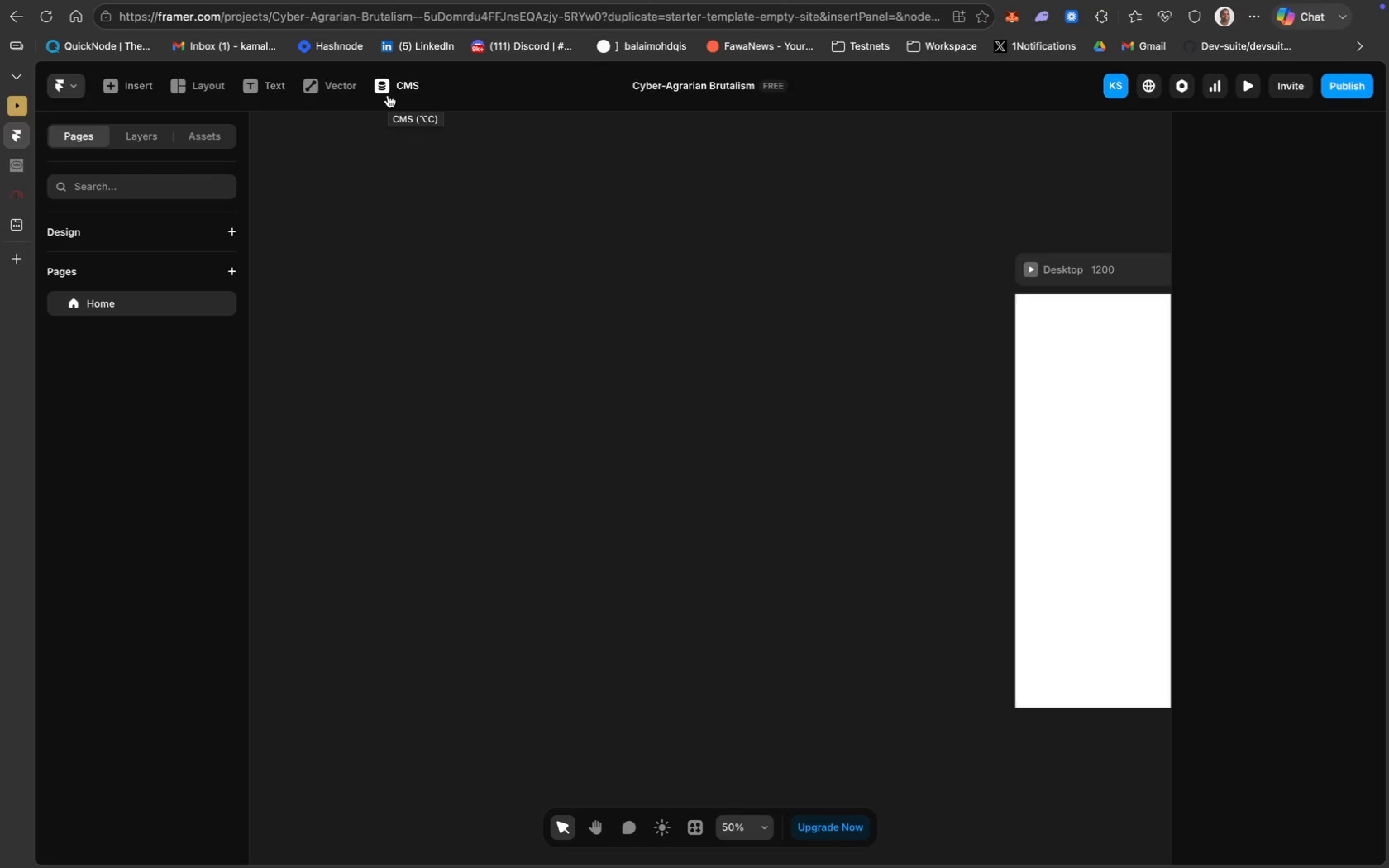 
left_click([193, 84])
 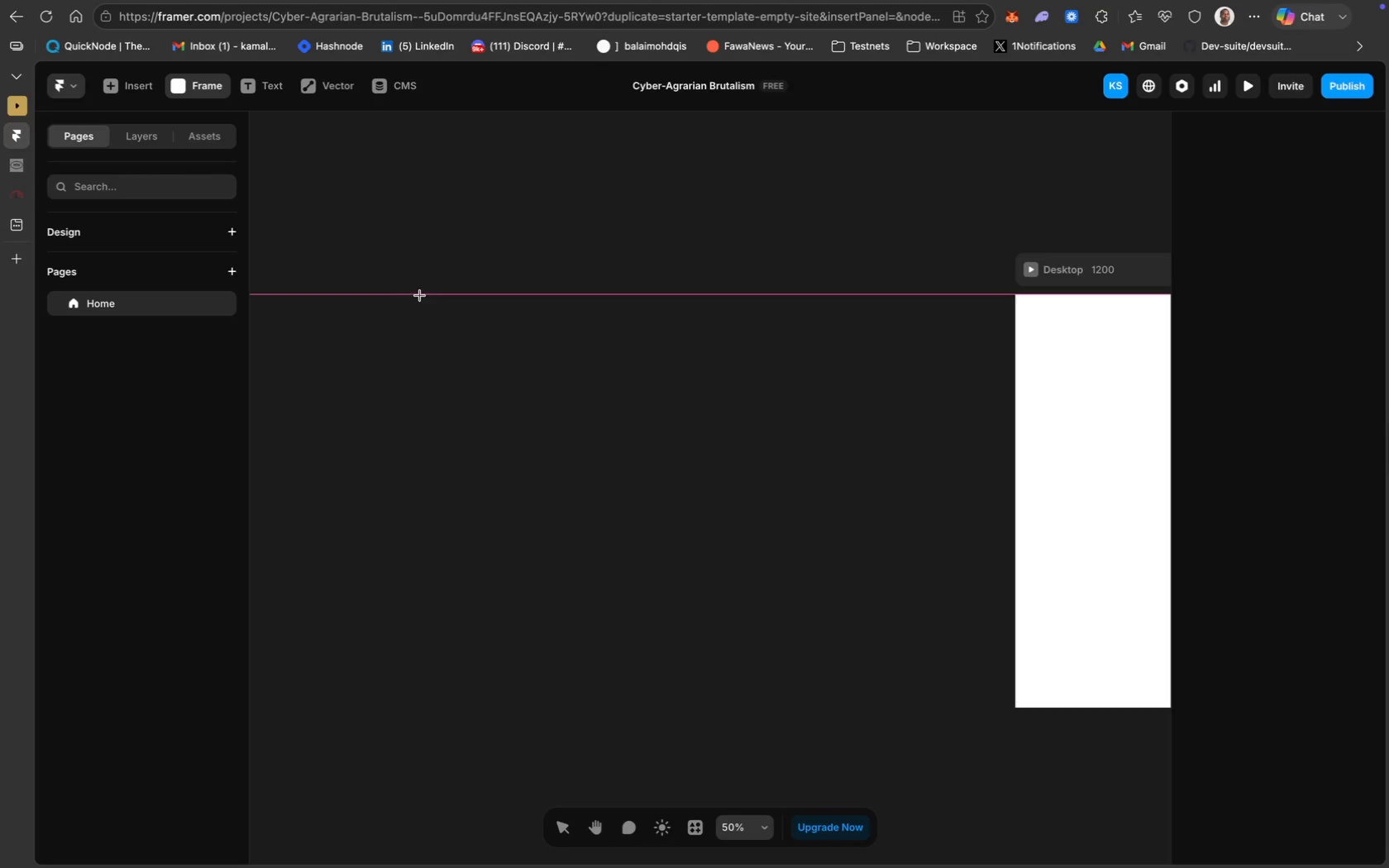 
wait(7.35)
 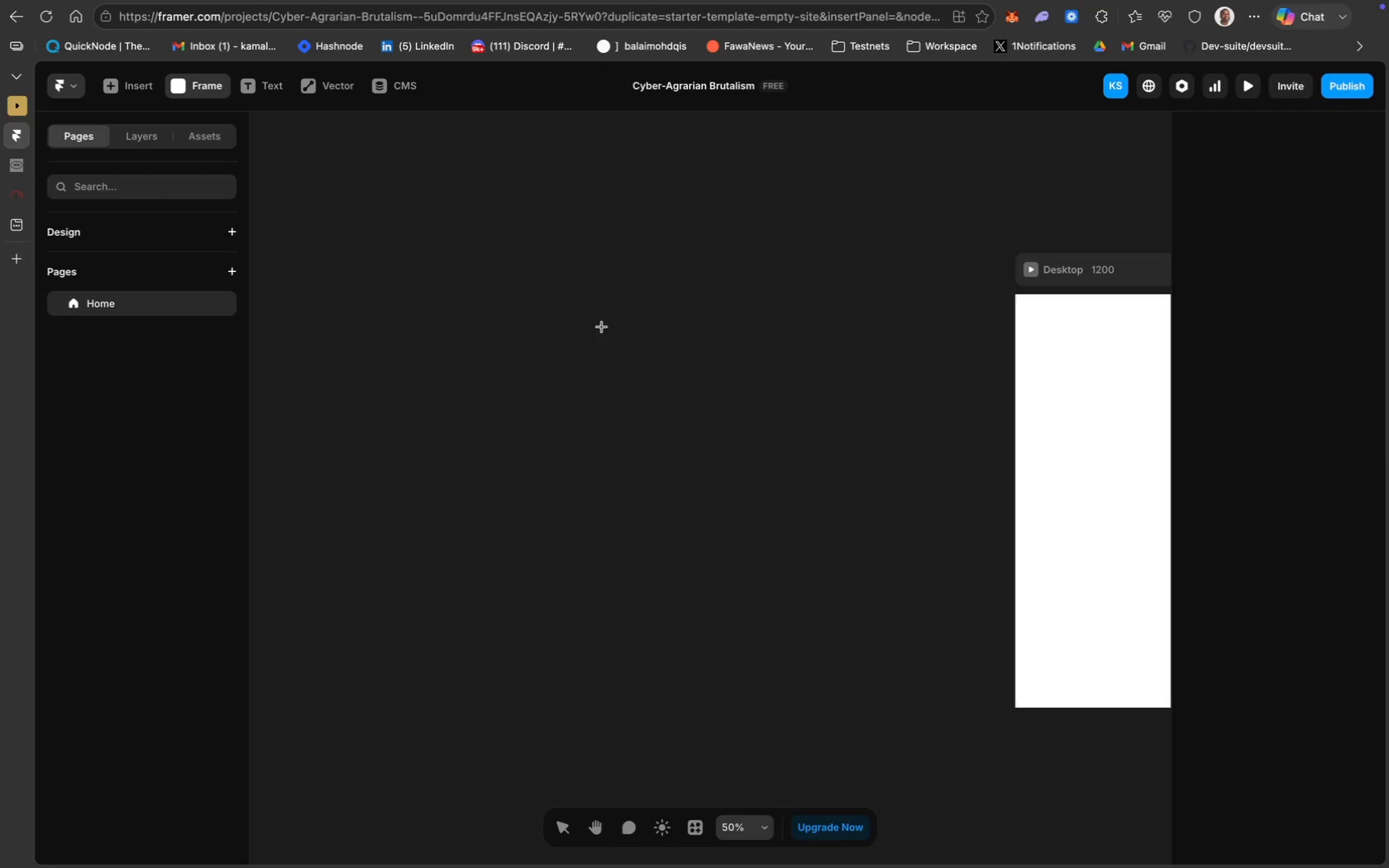 
left_click_drag(start_coordinate=[421, 295], to_coordinate=[996, 710])
 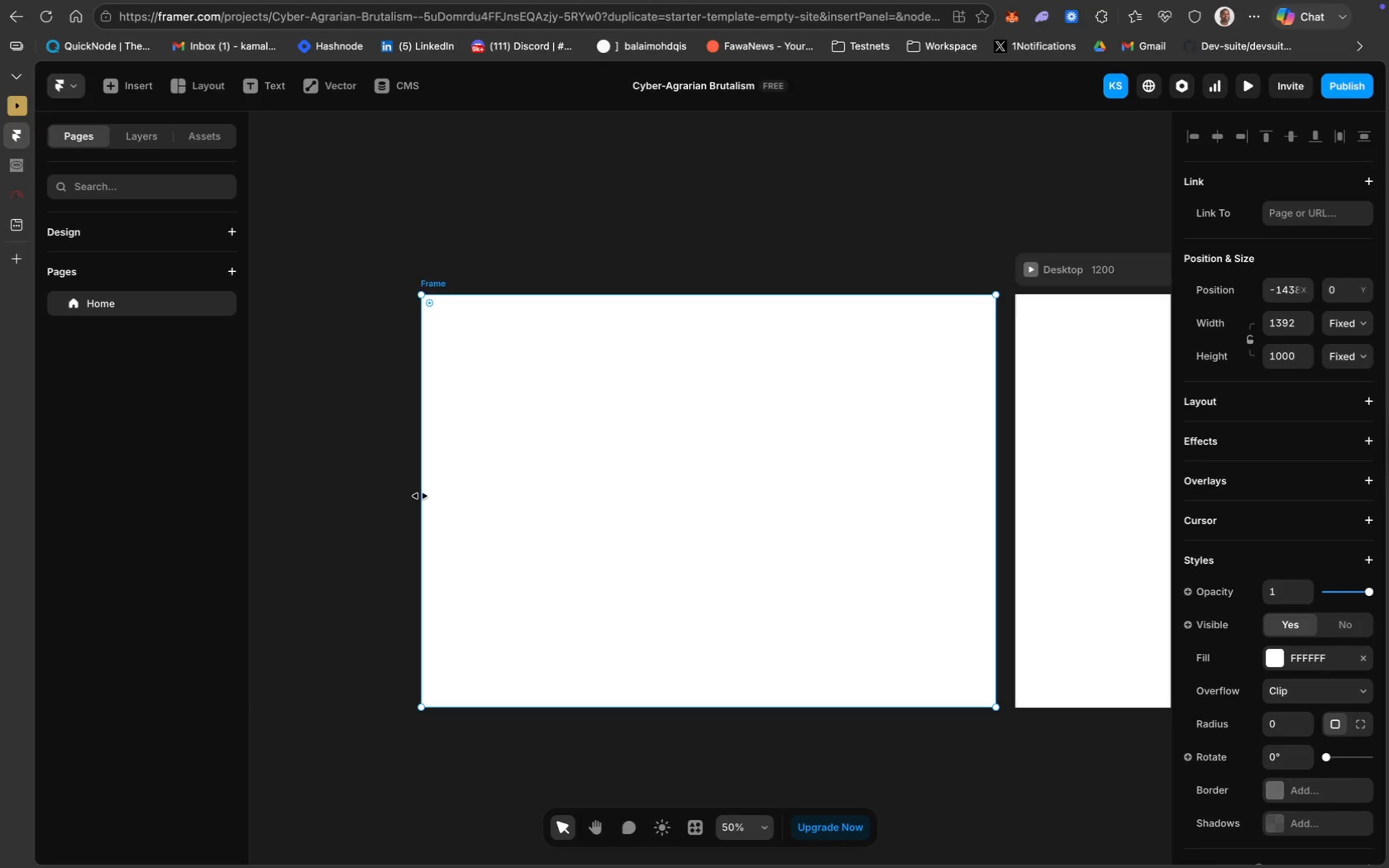 
left_click_drag(start_coordinate=[421, 496], to_coordinate=[369, 497])
 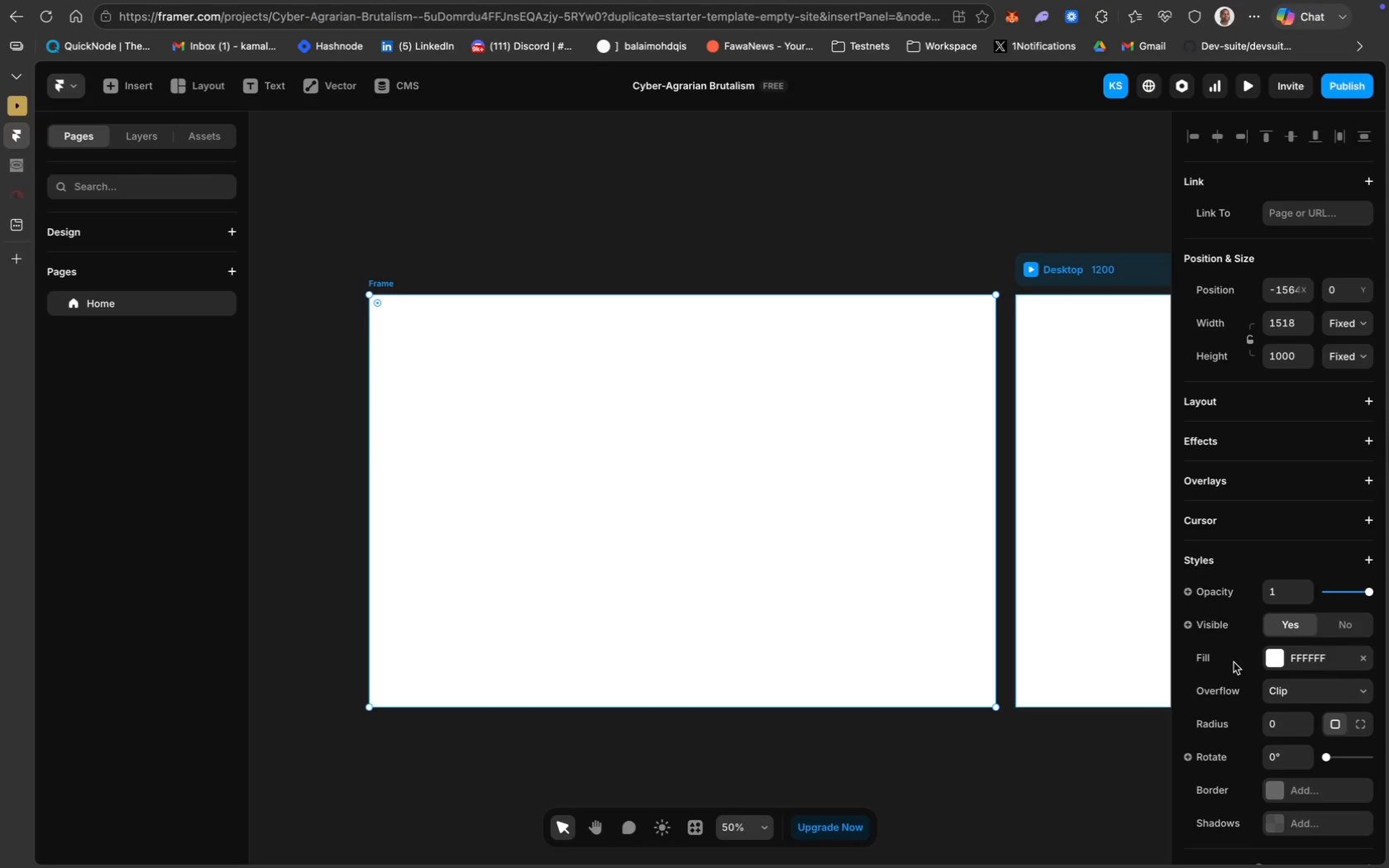 
left_click([1309, 656])
 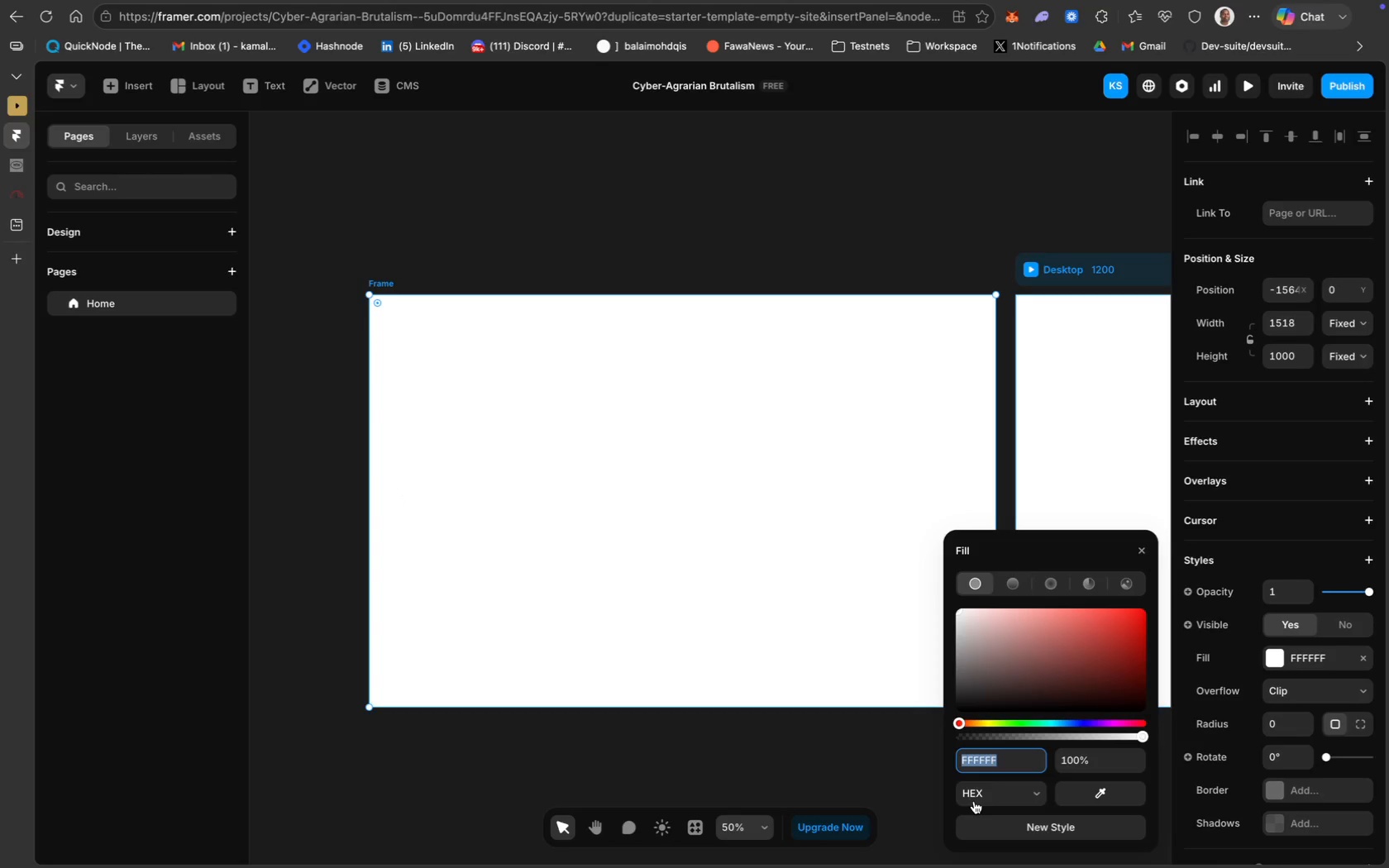 
type(000000)
 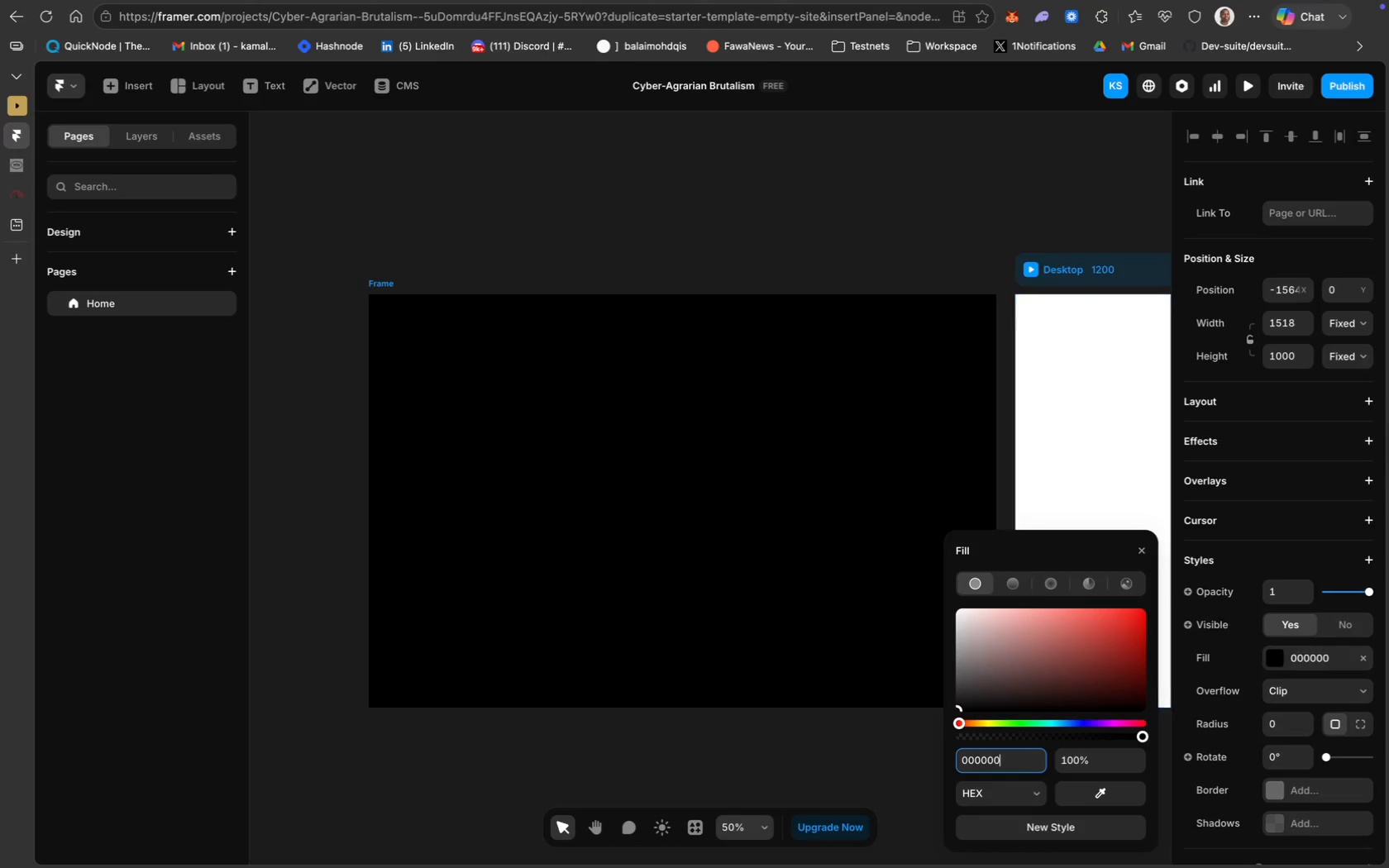 
key(Enter)
 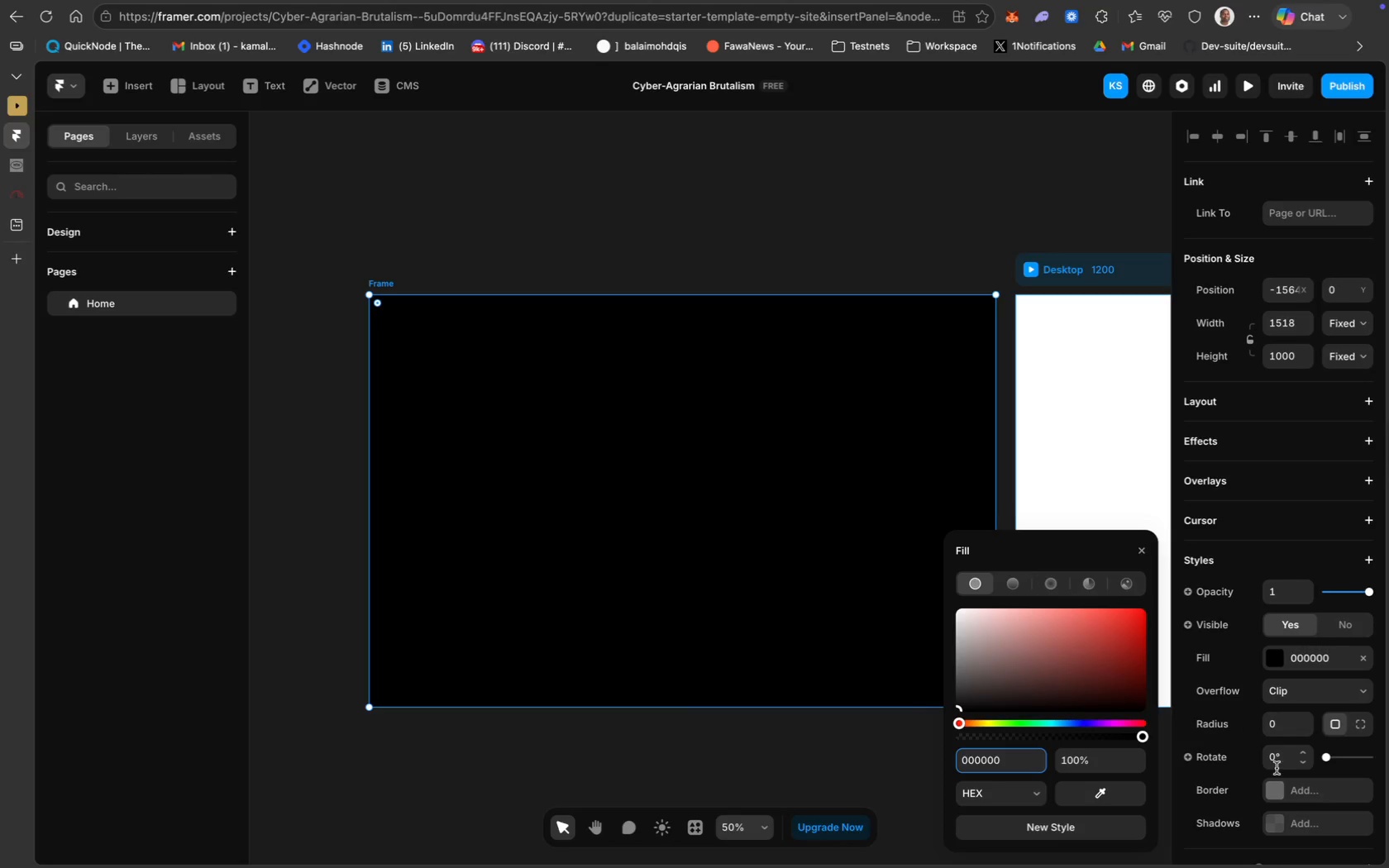 
wait(5.63)
 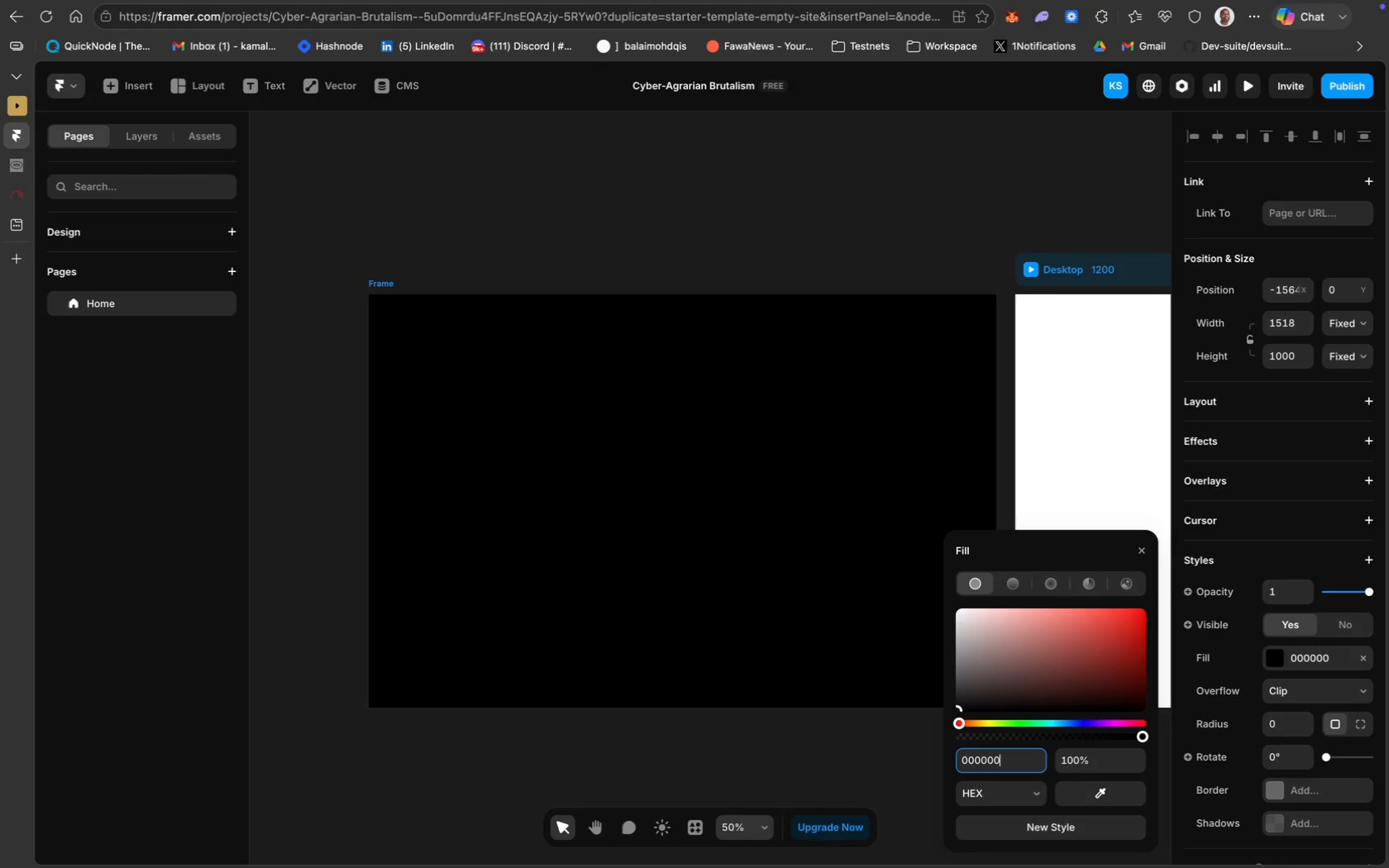 
scroll: coordinate [1277, 804], scroll_direction: down, amount: 27.0
 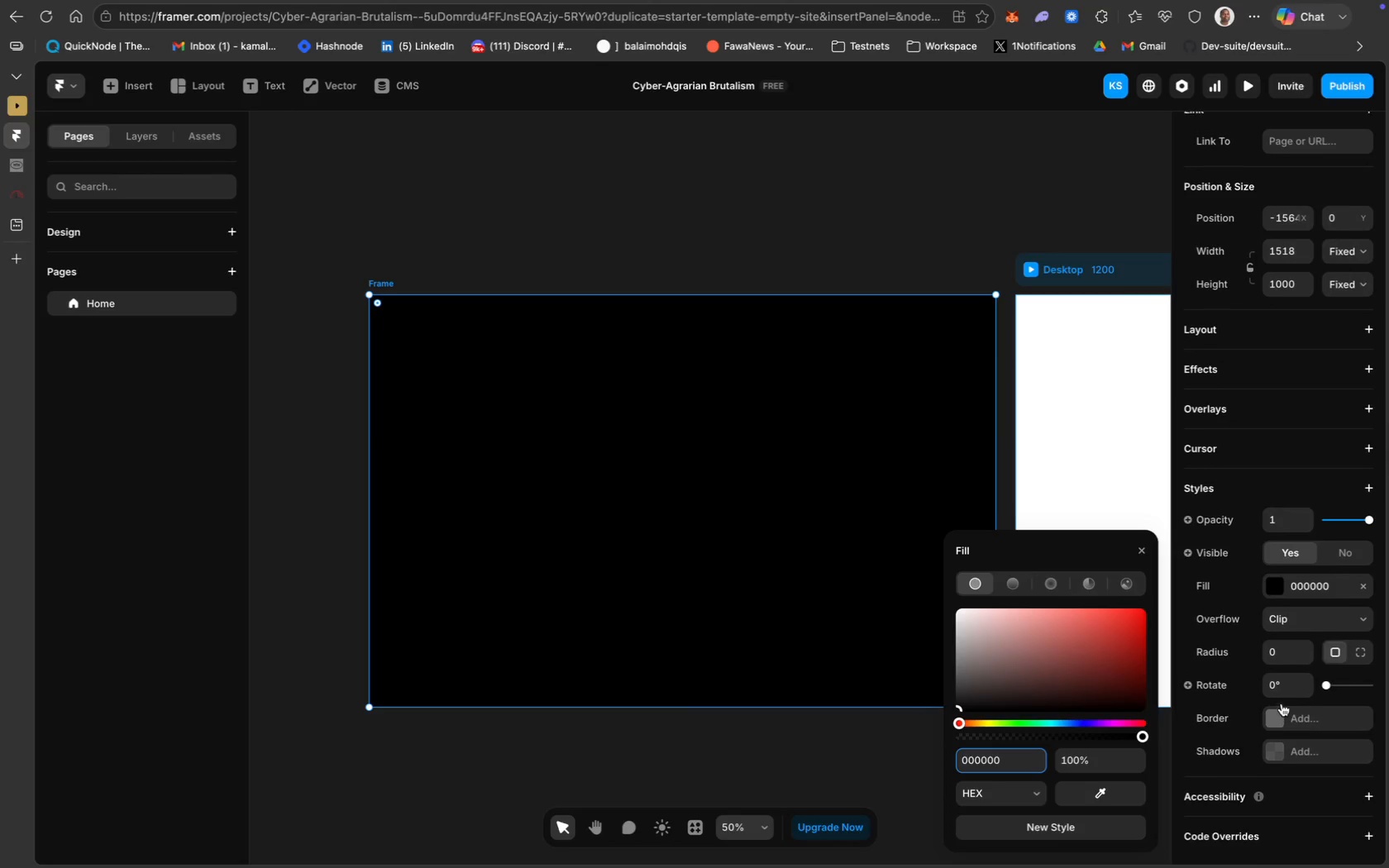 
scroll: coordinate [1282, 703], scroll_direction: up, amount: 3.0
 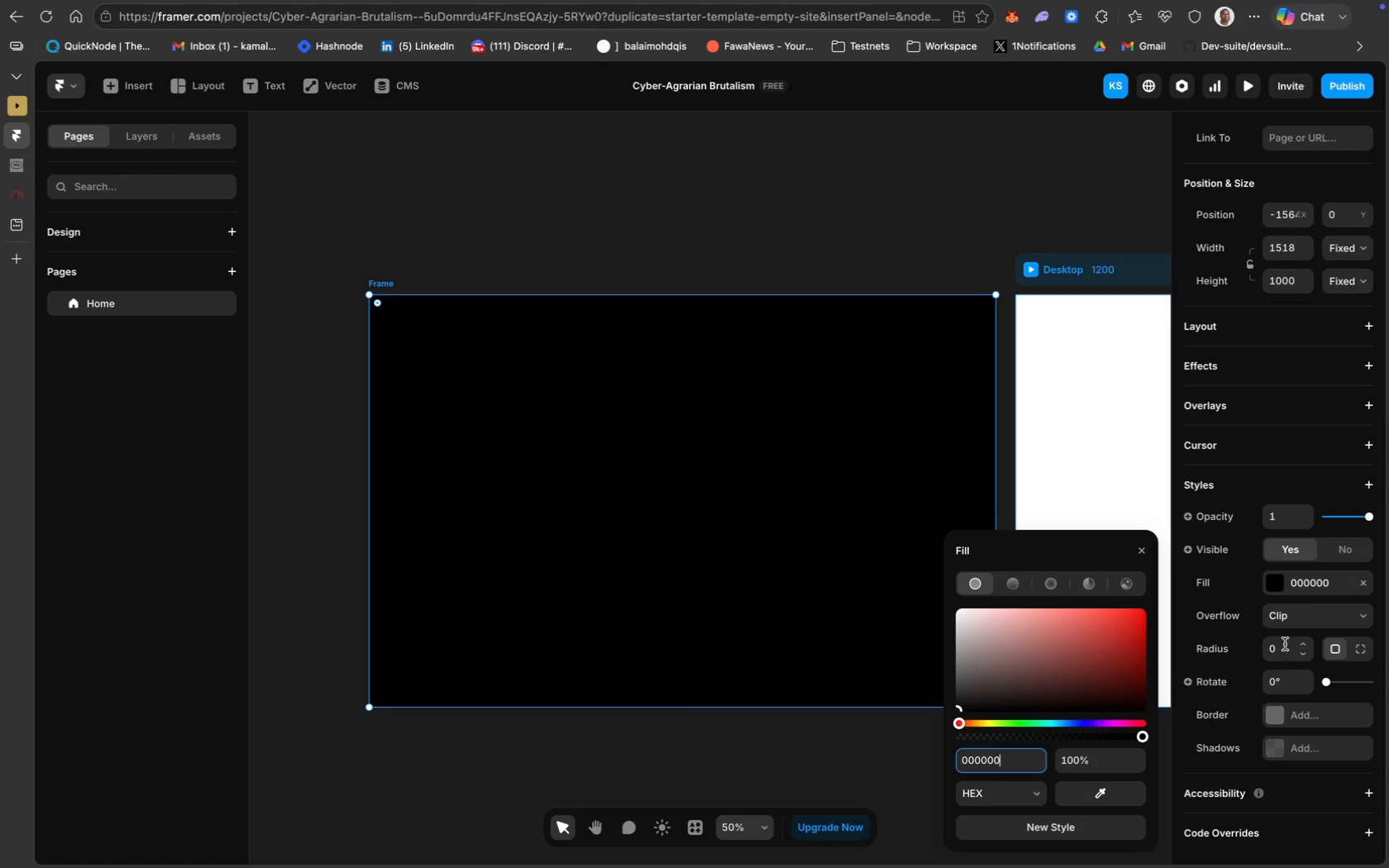 
left_click([1285, 644])
 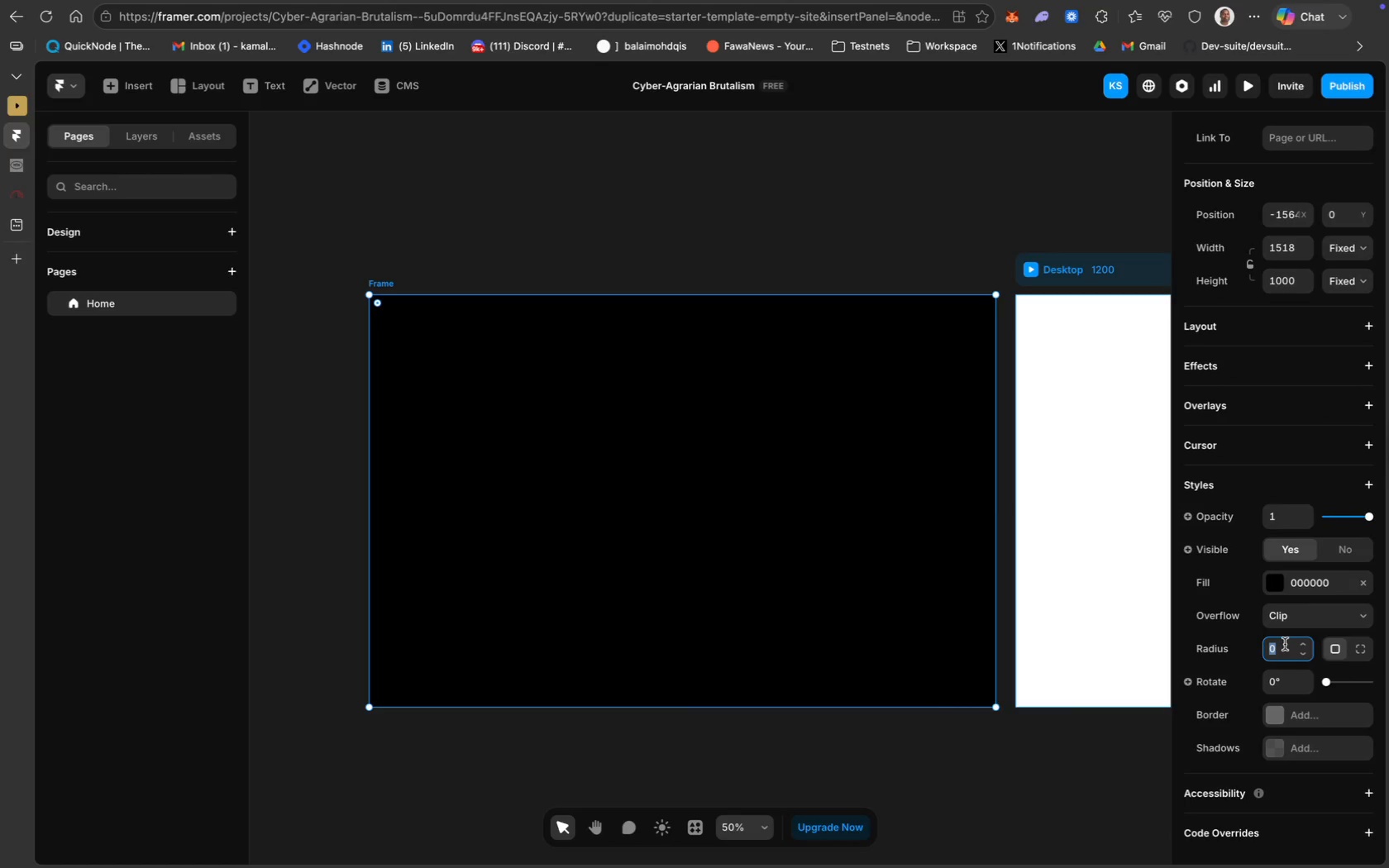 
type(20)
 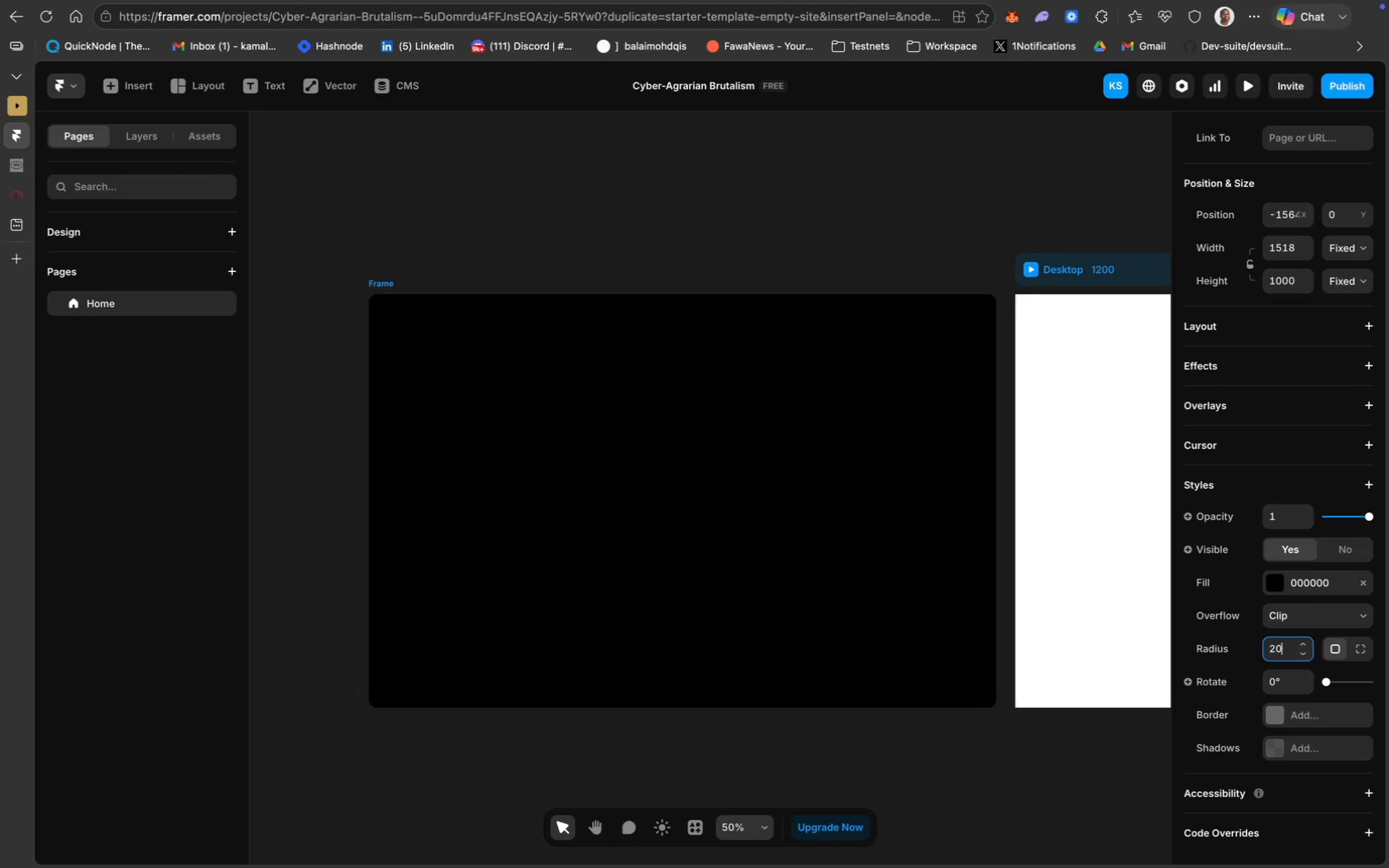 
key(Enter)
 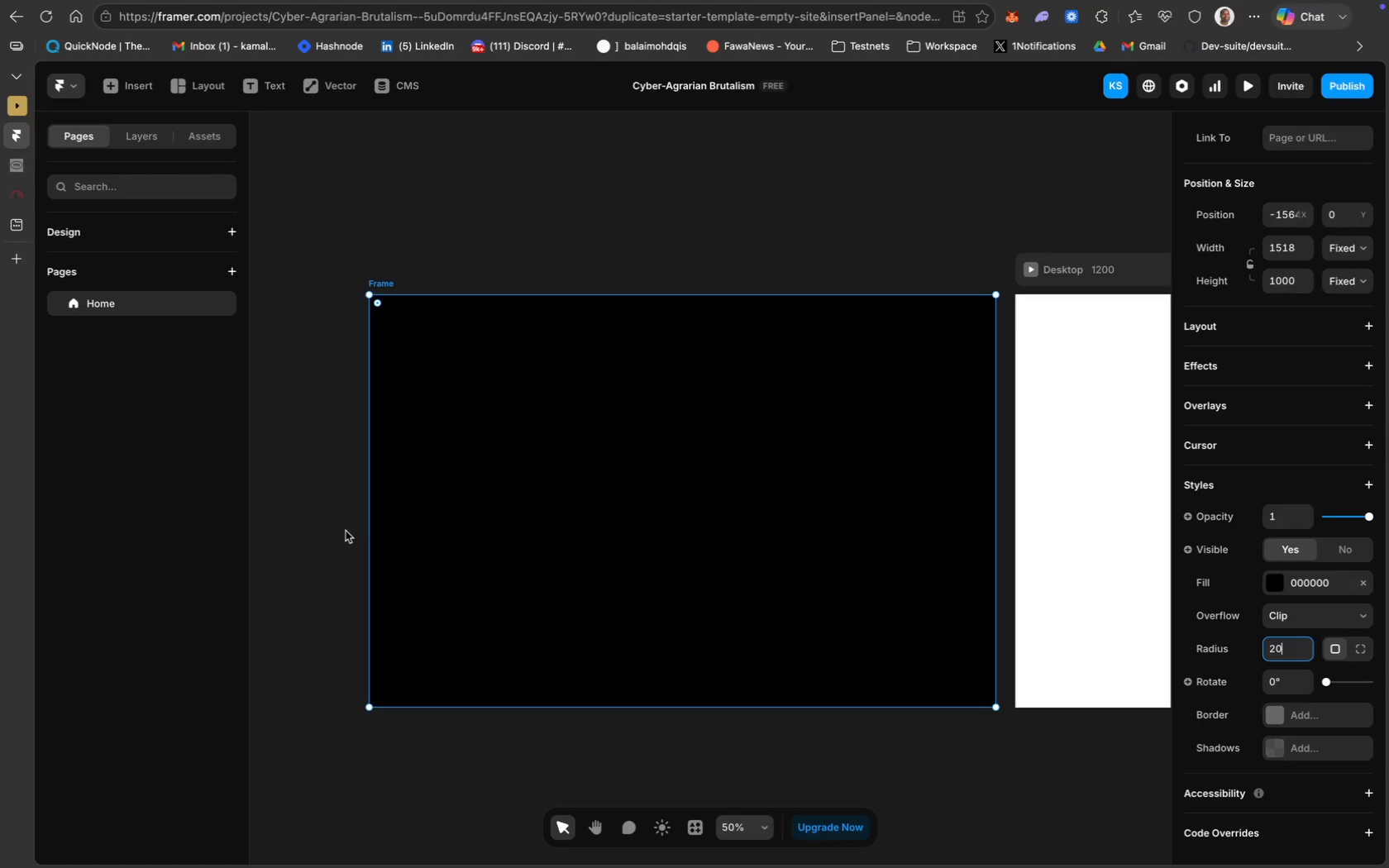 
wait(8.9)
 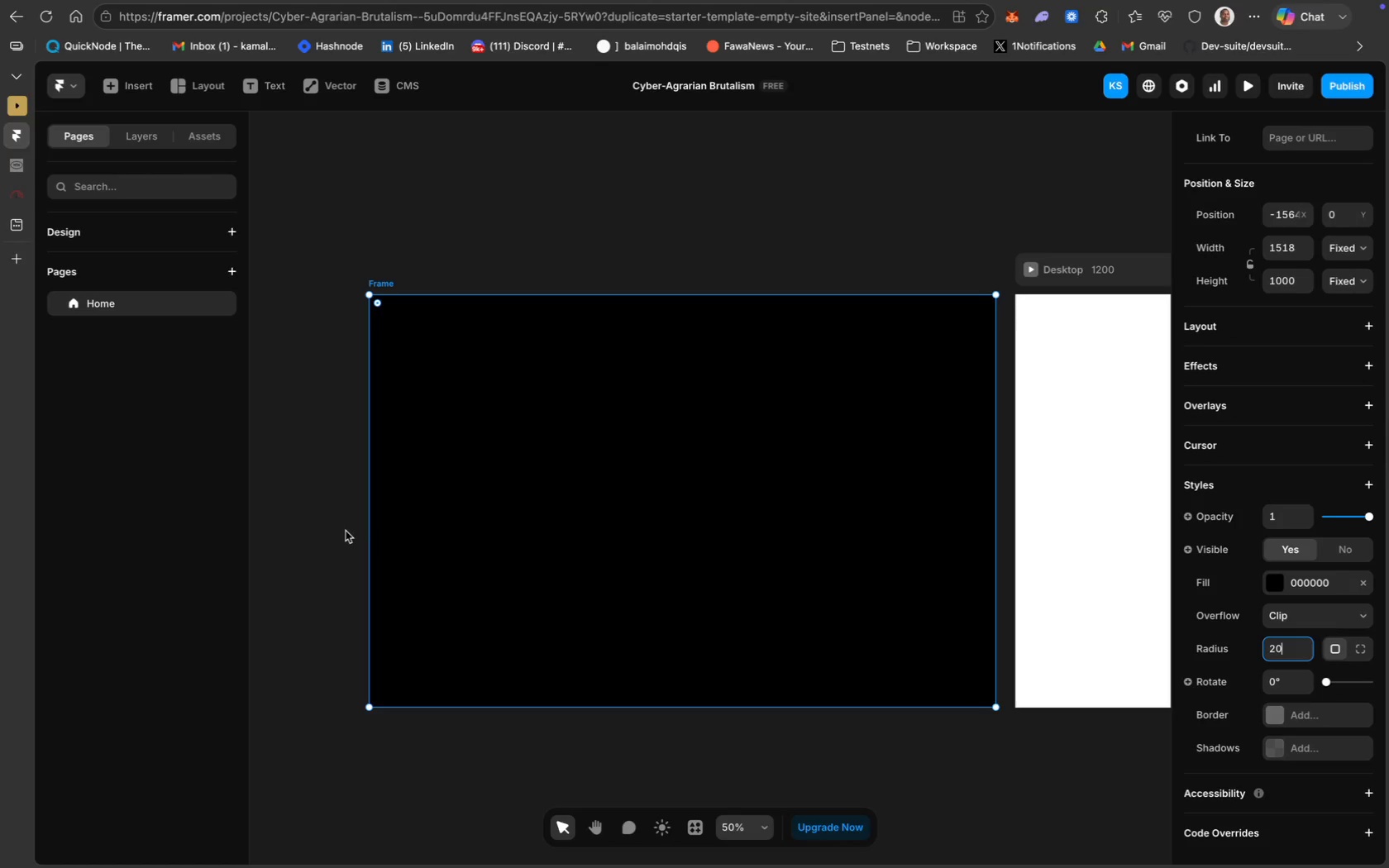 
type(Cyber-Agrarian Brutalism )